 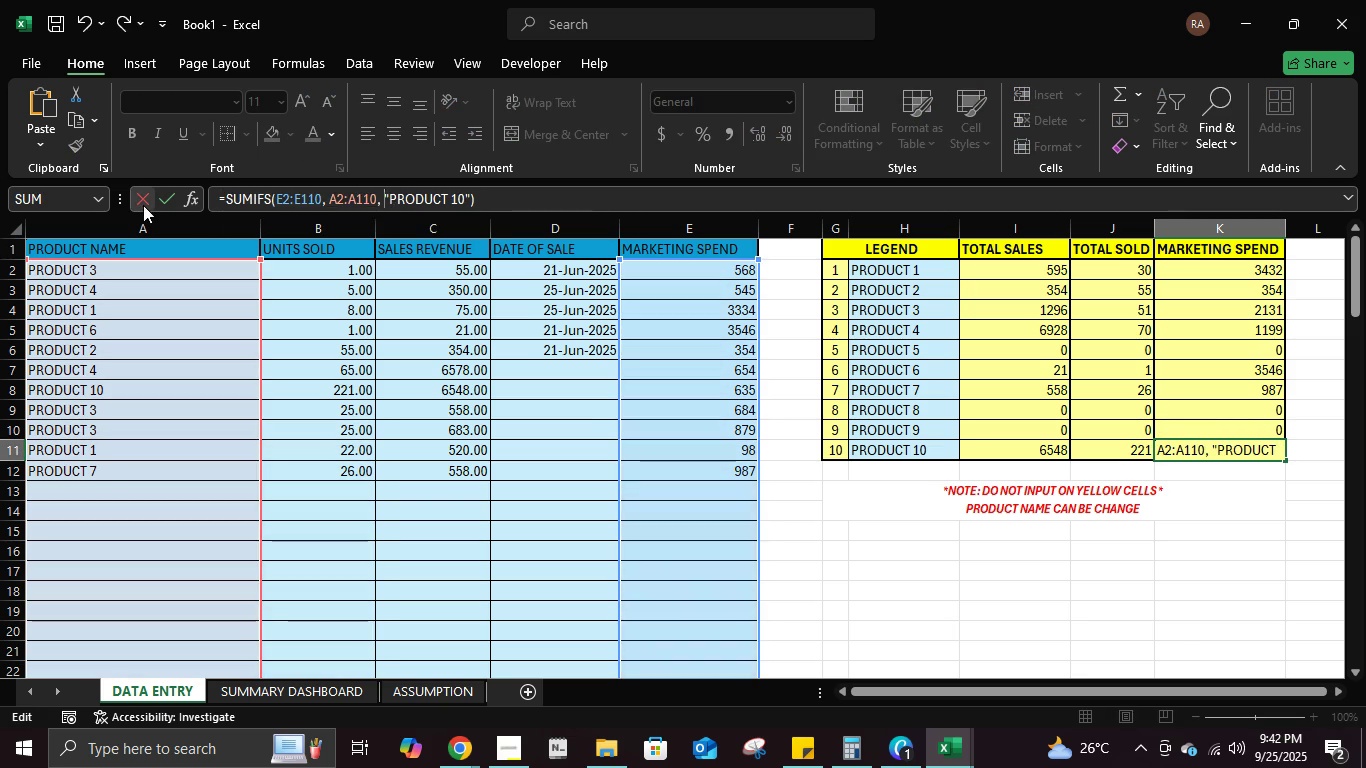 
key(Enter)
 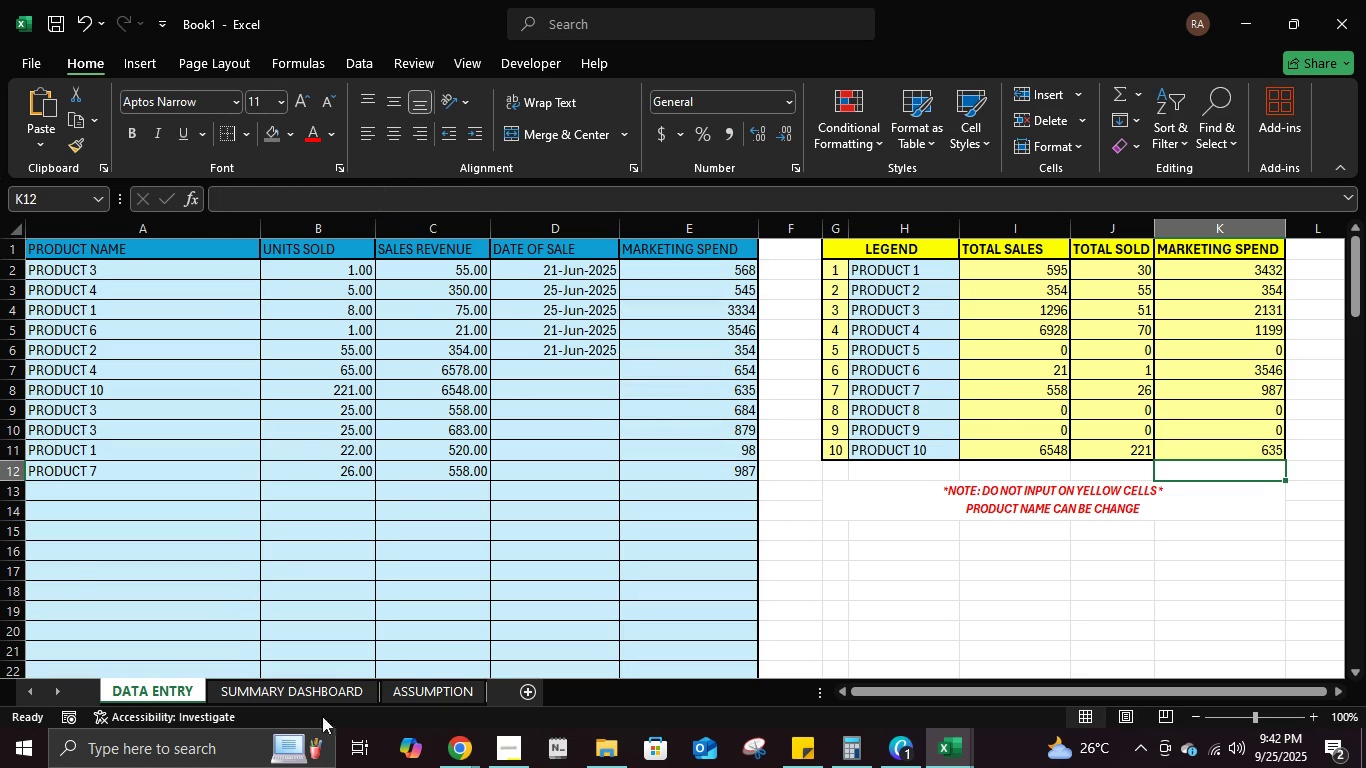 
left_click([251, 689])
 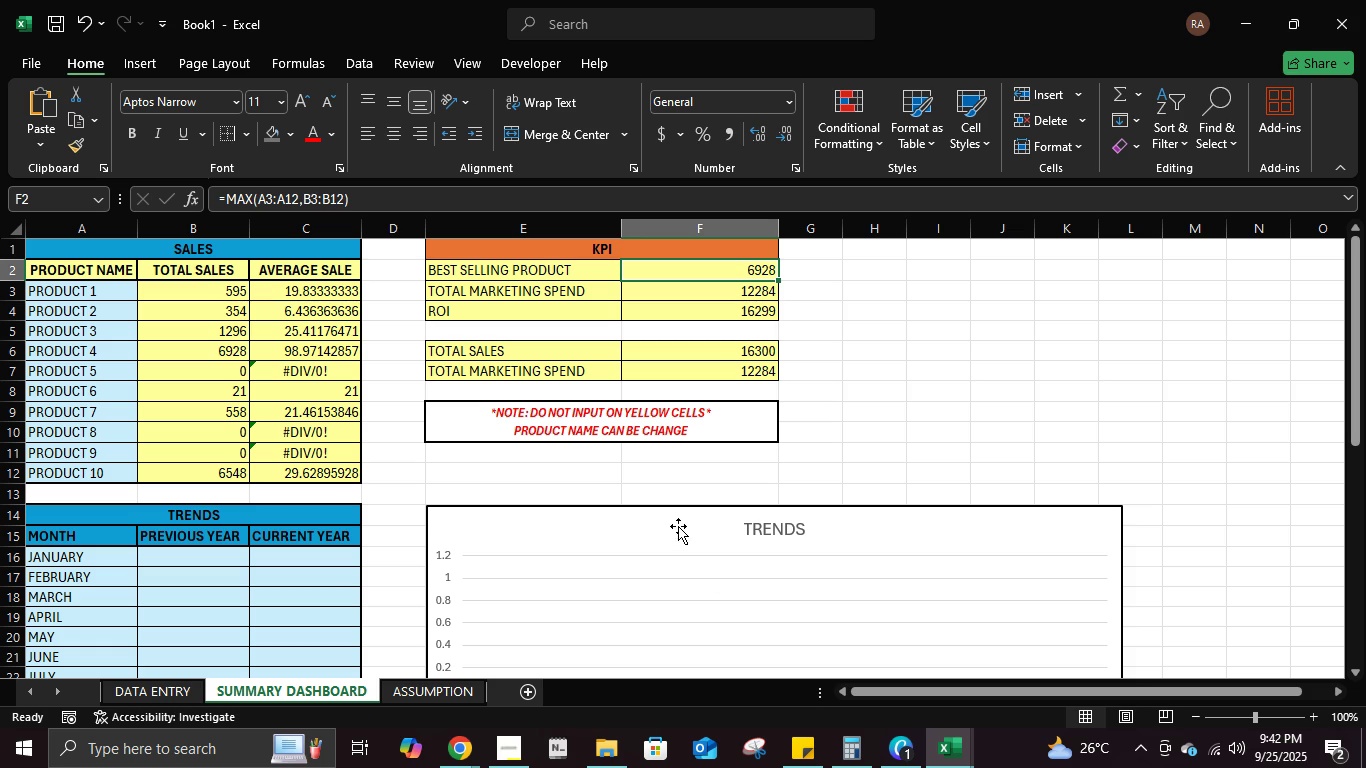 
scroll: coordinate [678, 526], scroll_direction: up, amount: 1.0
 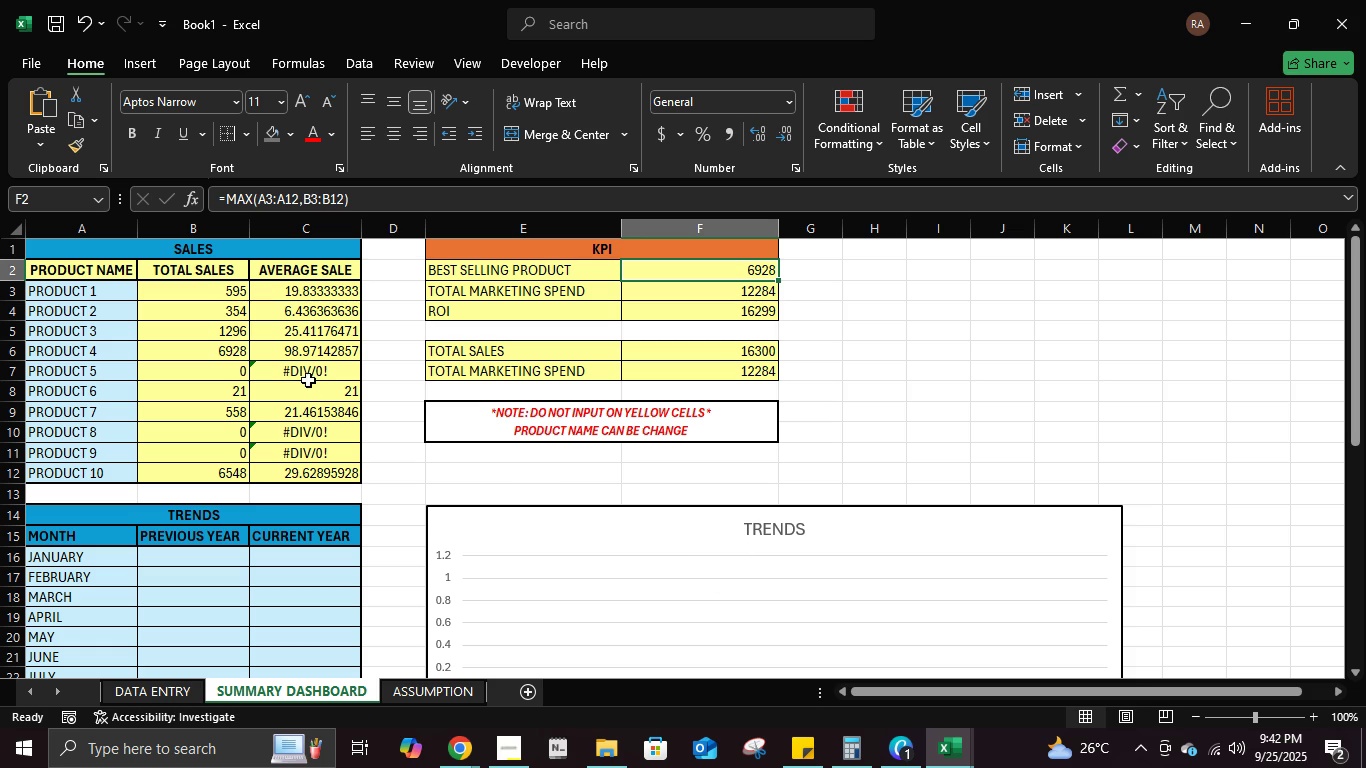 
left_click([310, 376])
 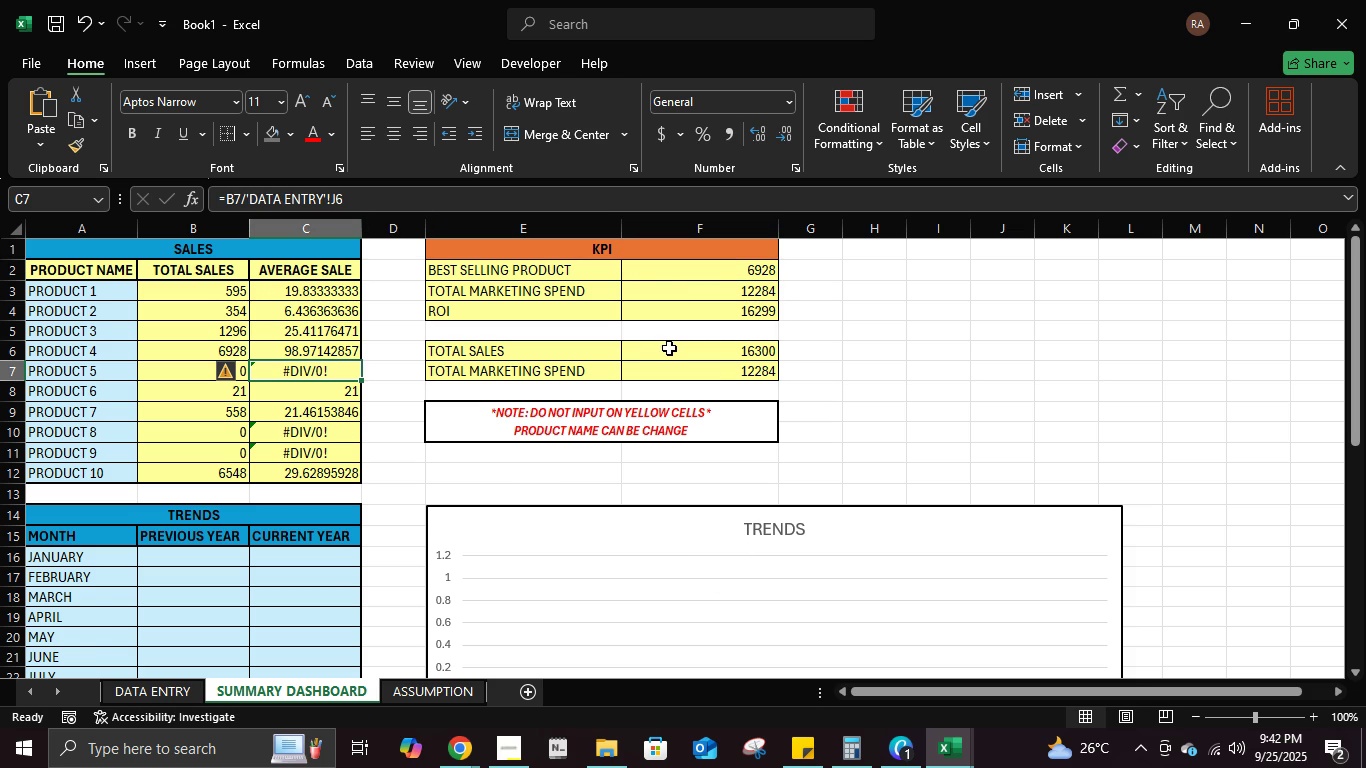 
wait(5.67)
 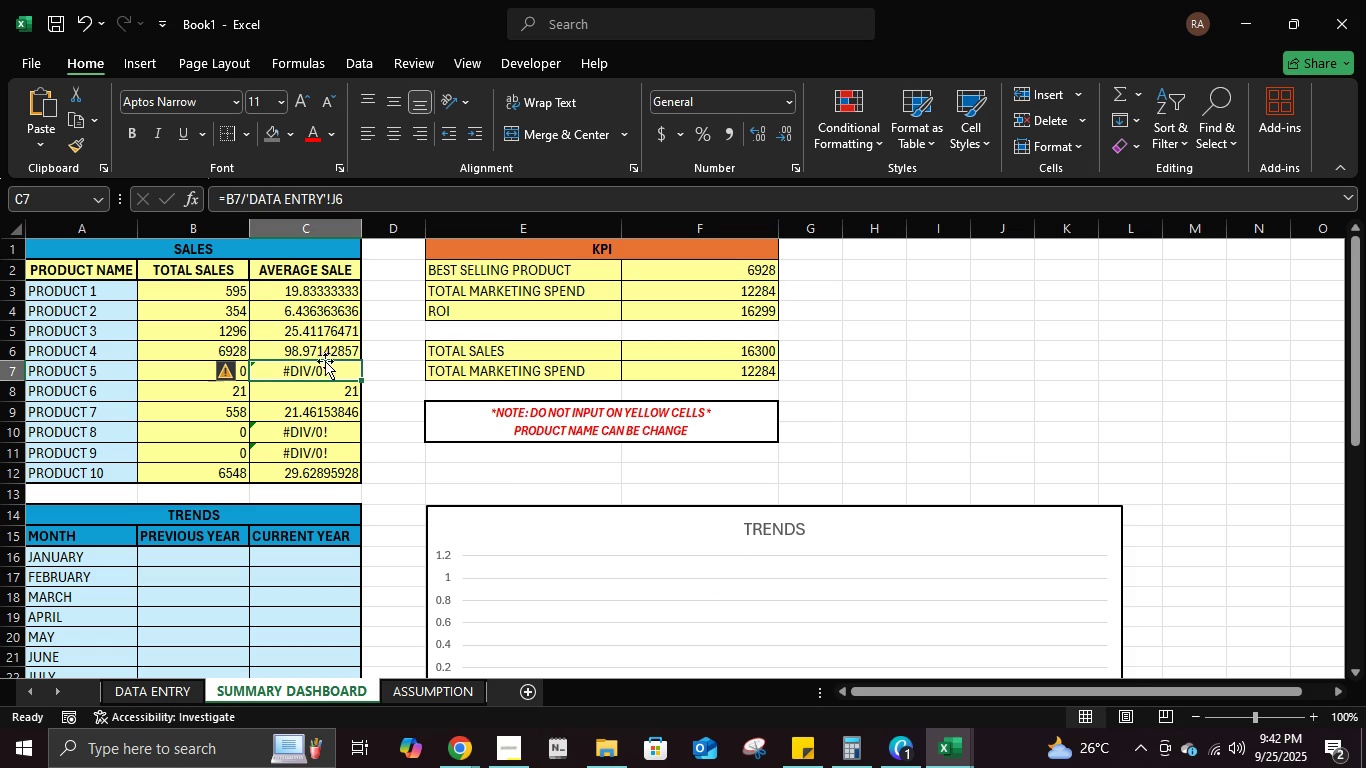 
scroll: coordinate [441, 359], scroll_direction: down, amount: 6.0
 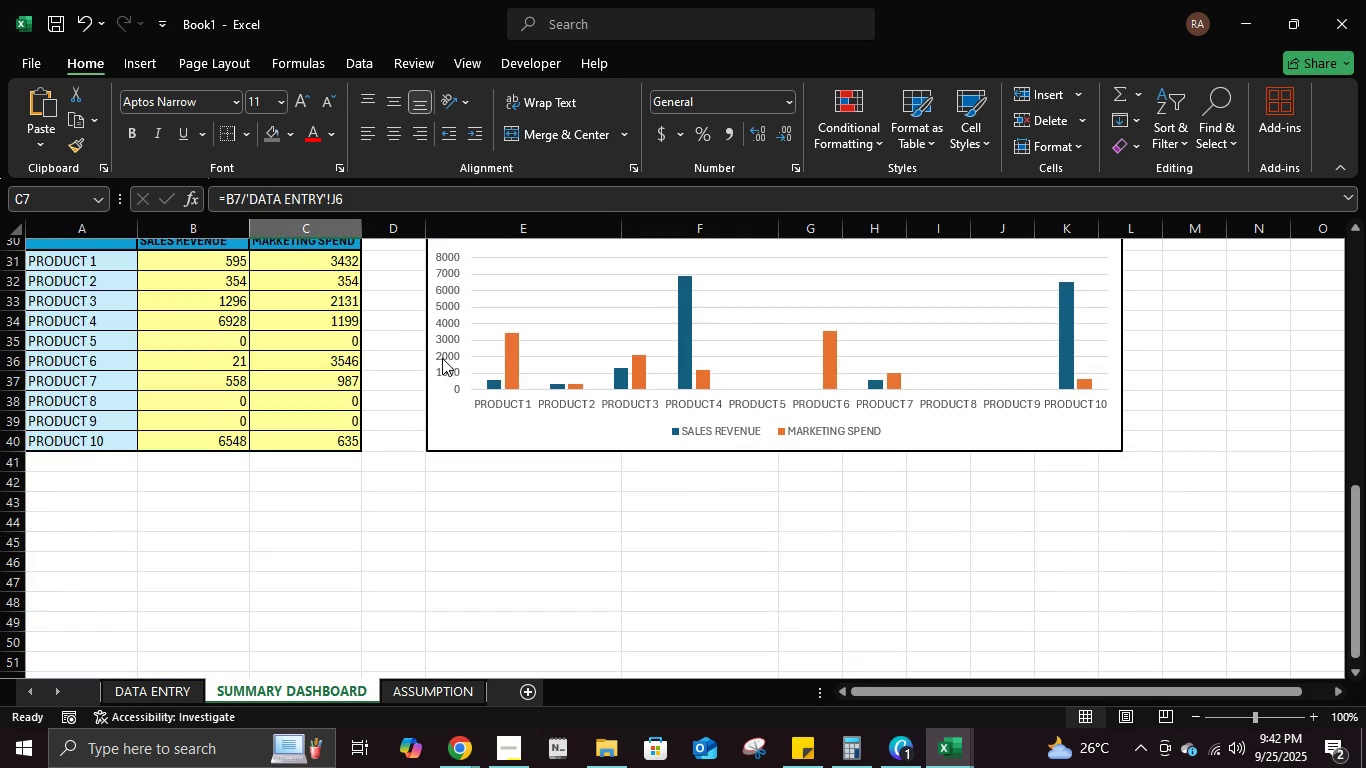 
scroll: coordinate [464, 362], scroll_direction: up, amount: 5.0
 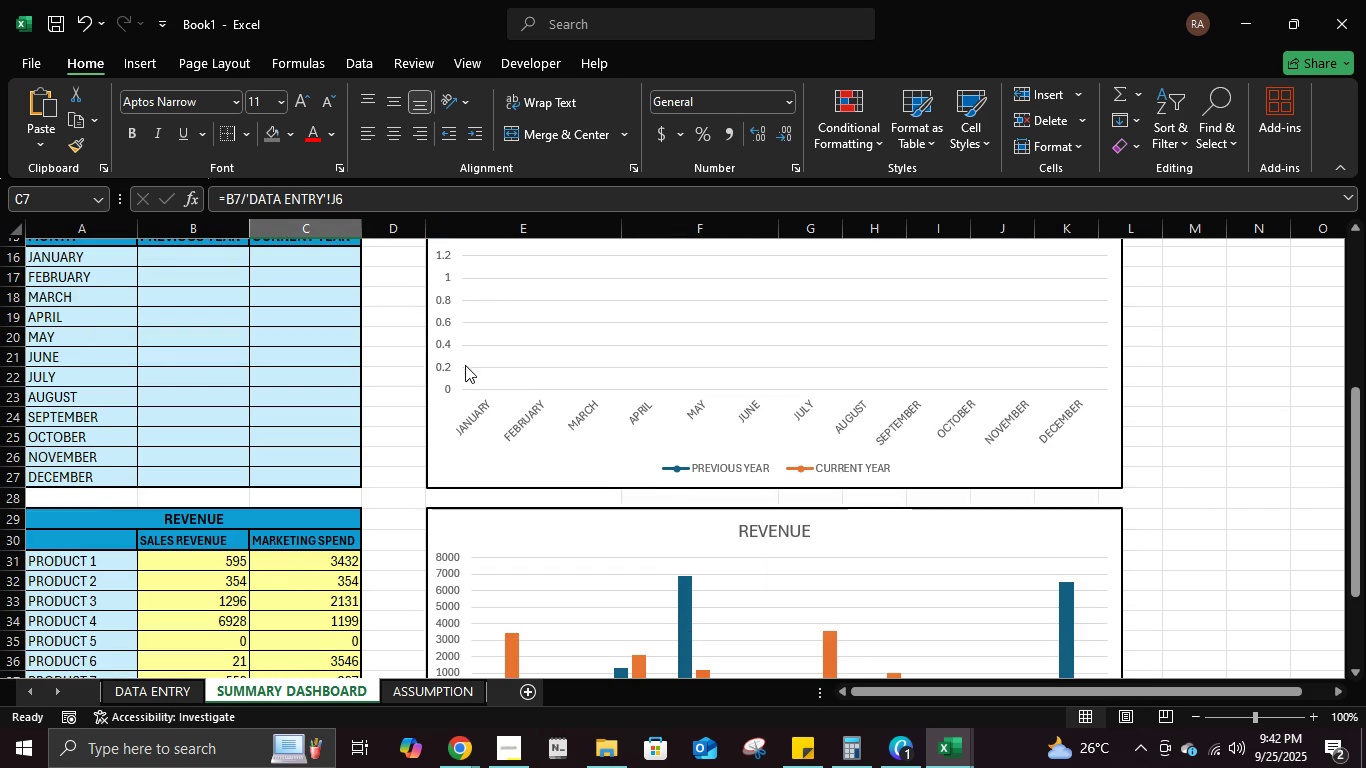 
scroll: coordinate [465, 365], scroll_direction: down, amount: 4.0
 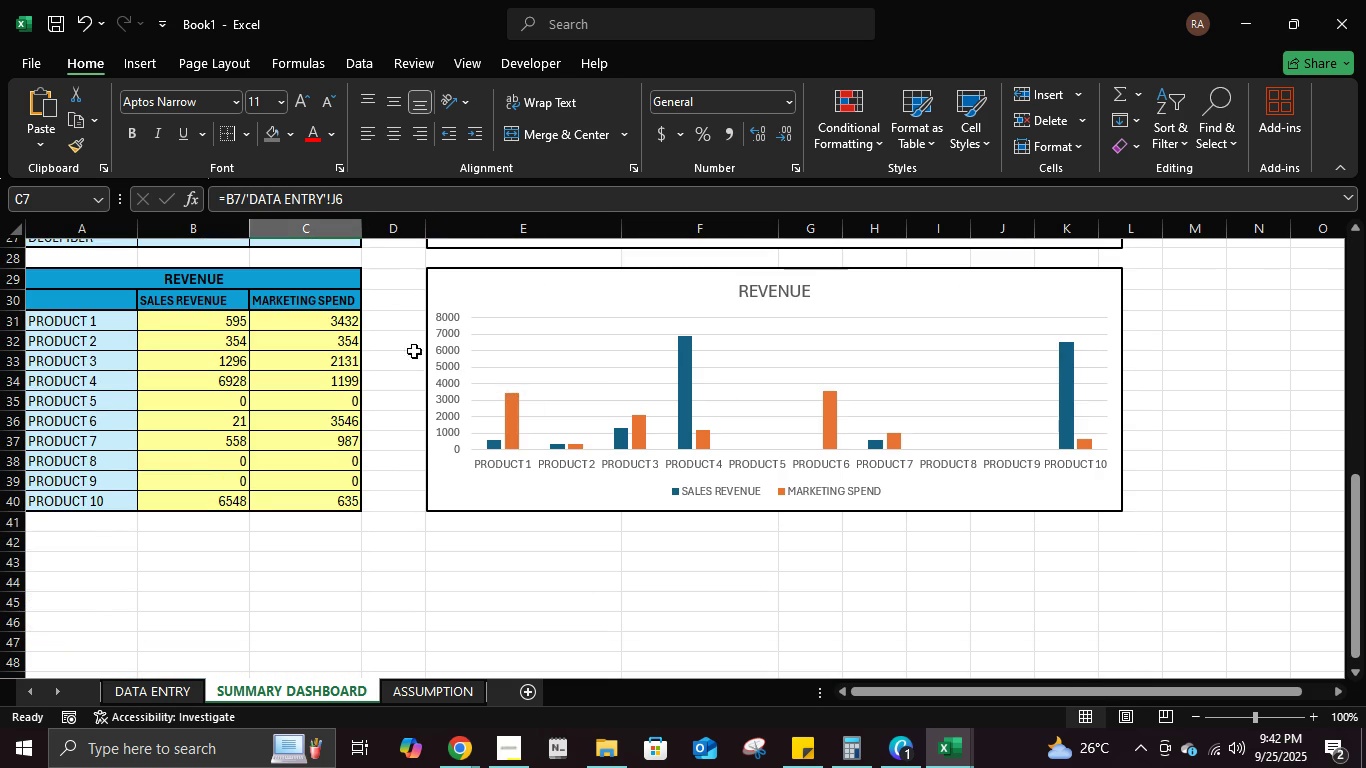 
scroll: coordinate [438, 353], scroll_direction: up, amount: 11.0
 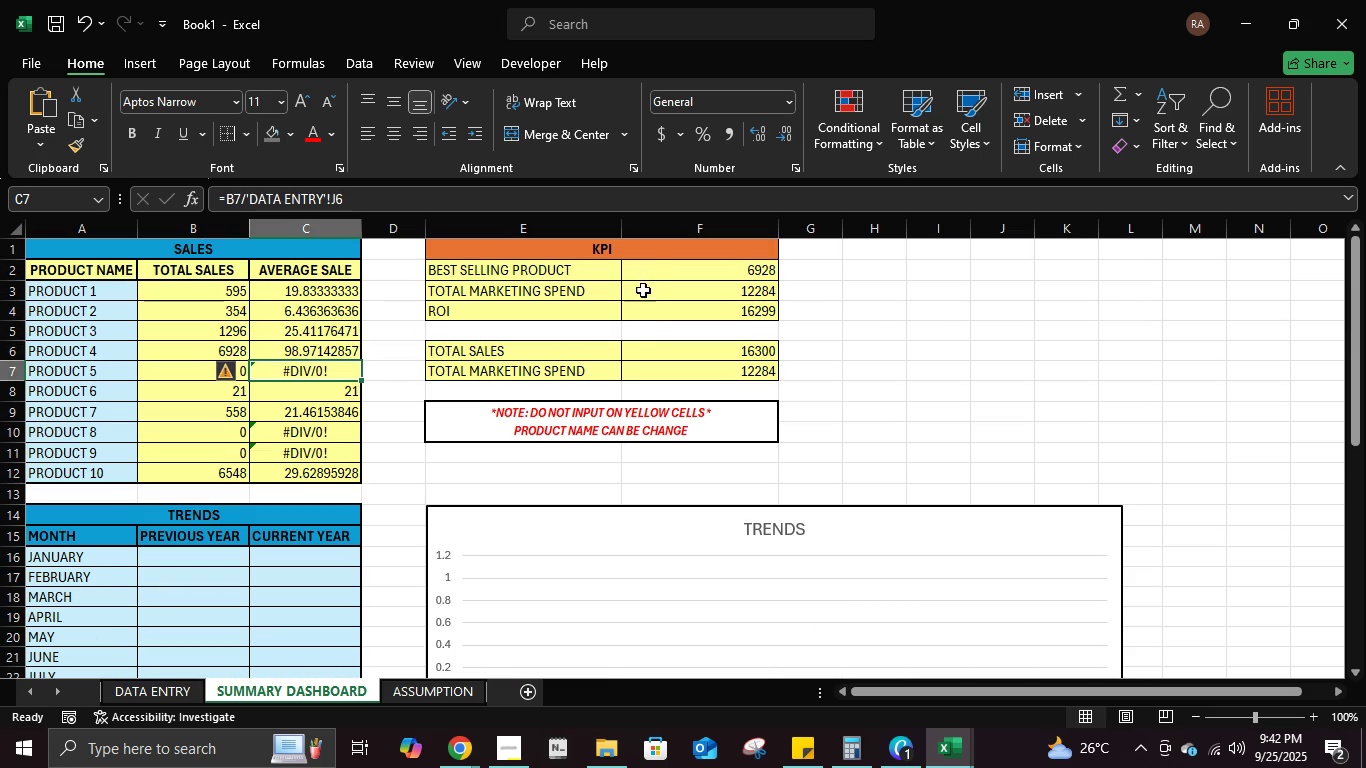 
left_click([649, 271])
 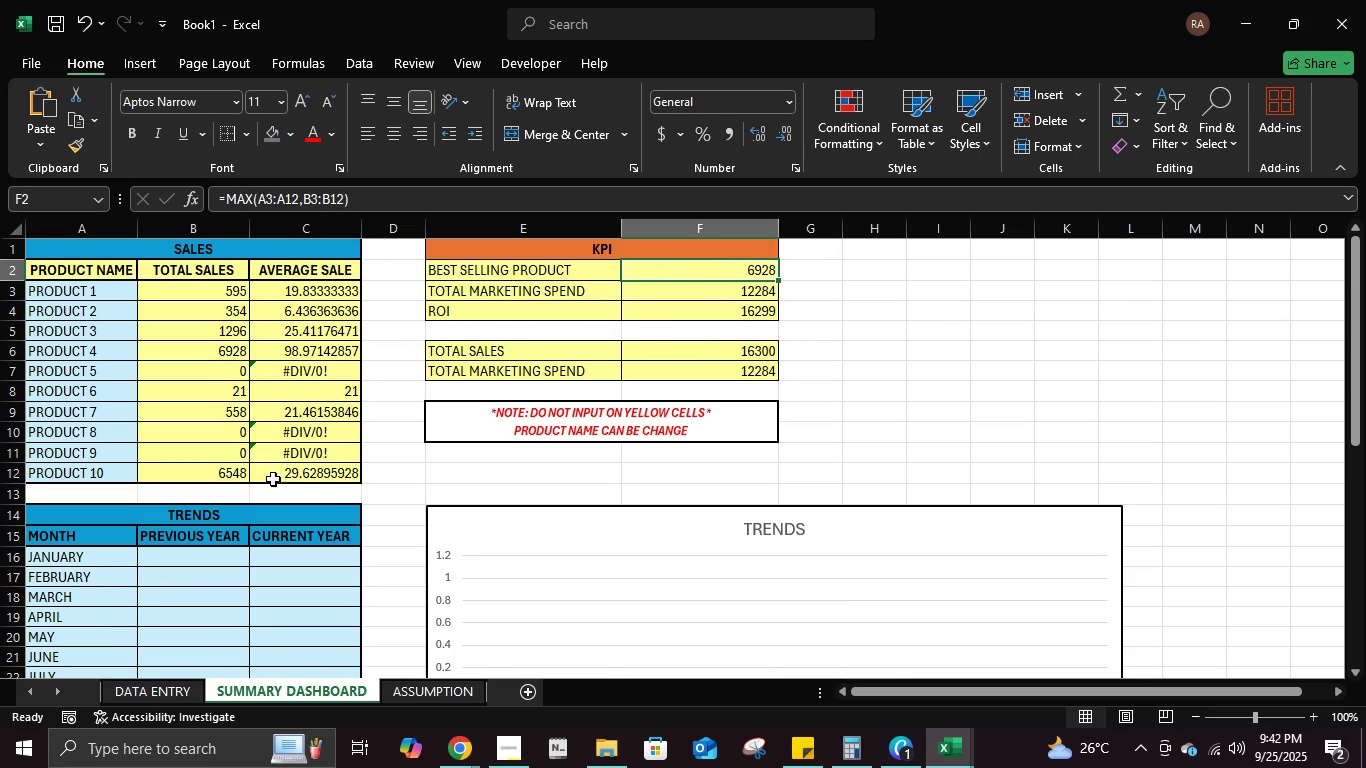 
wait(9.55)
 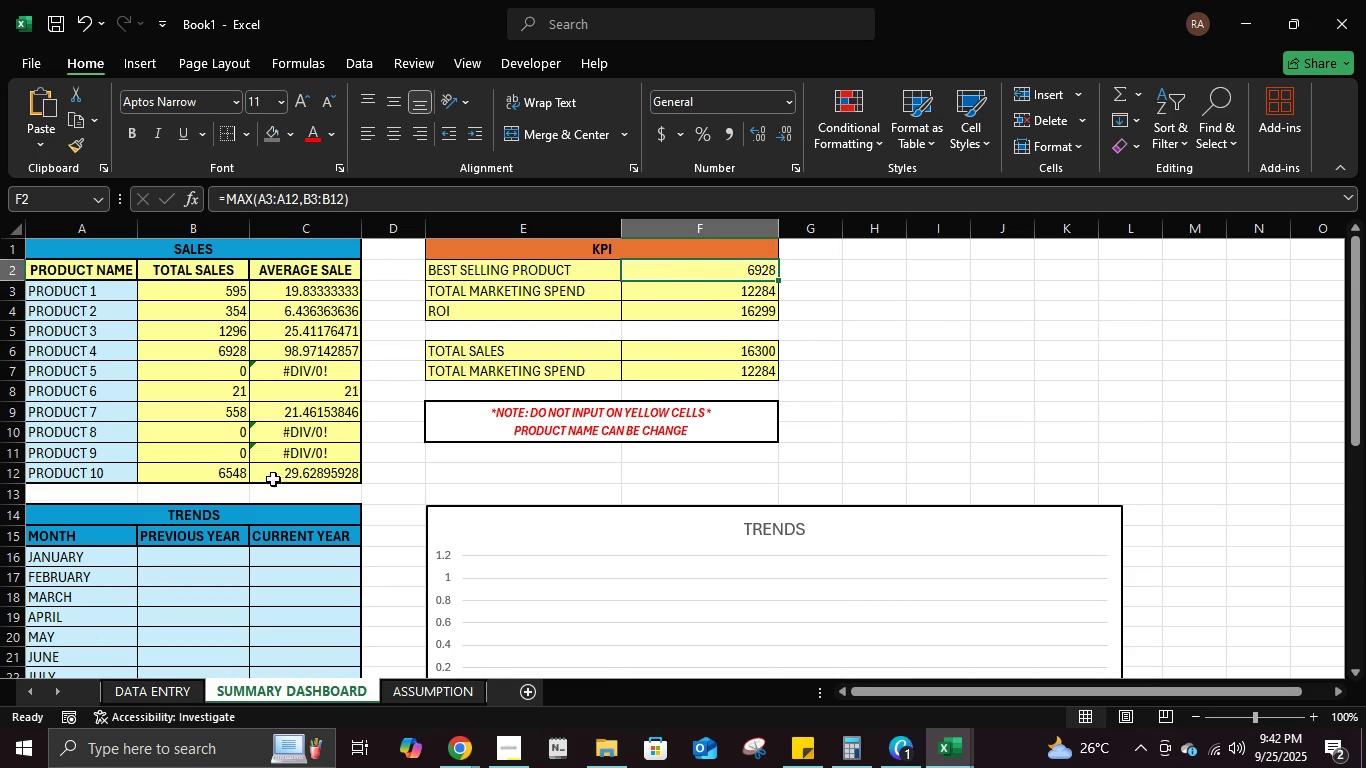 
left_click([804, 271])
 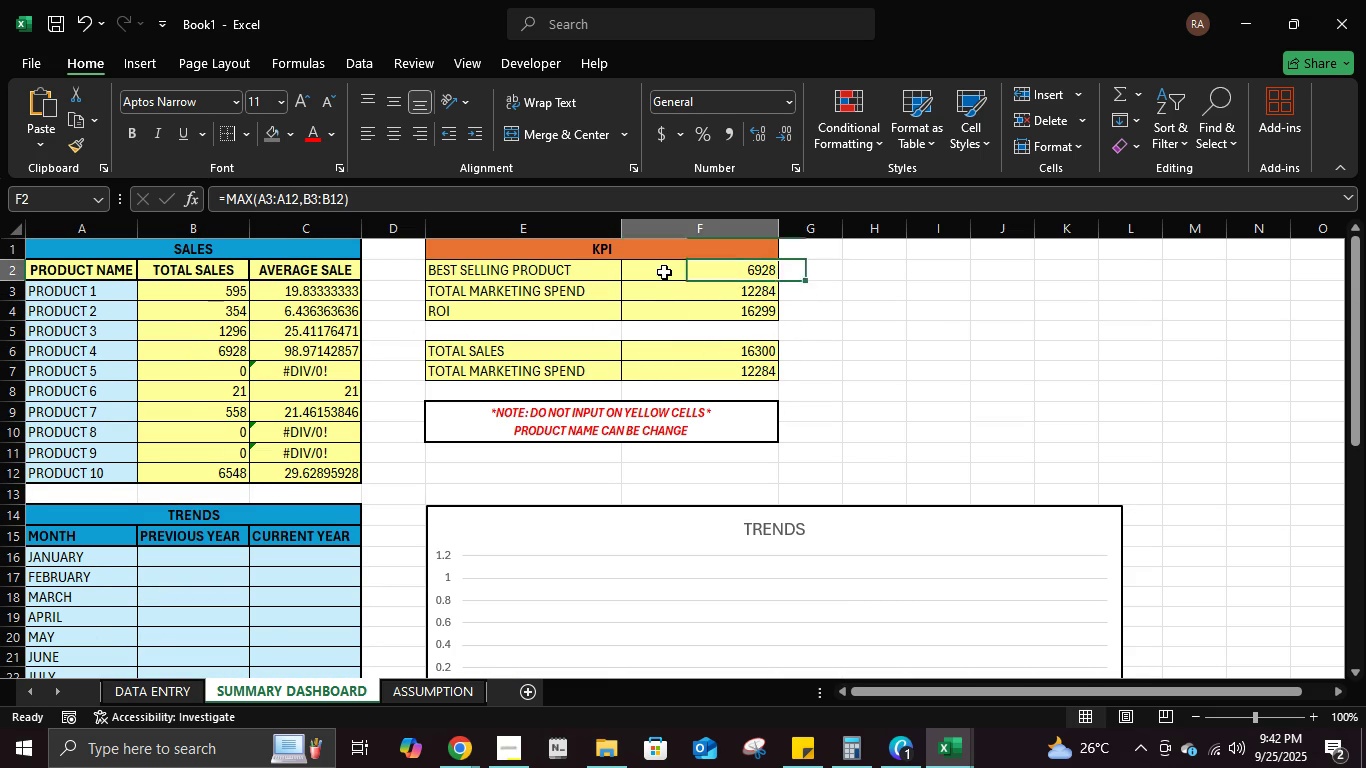 
left_click([664, 272])